 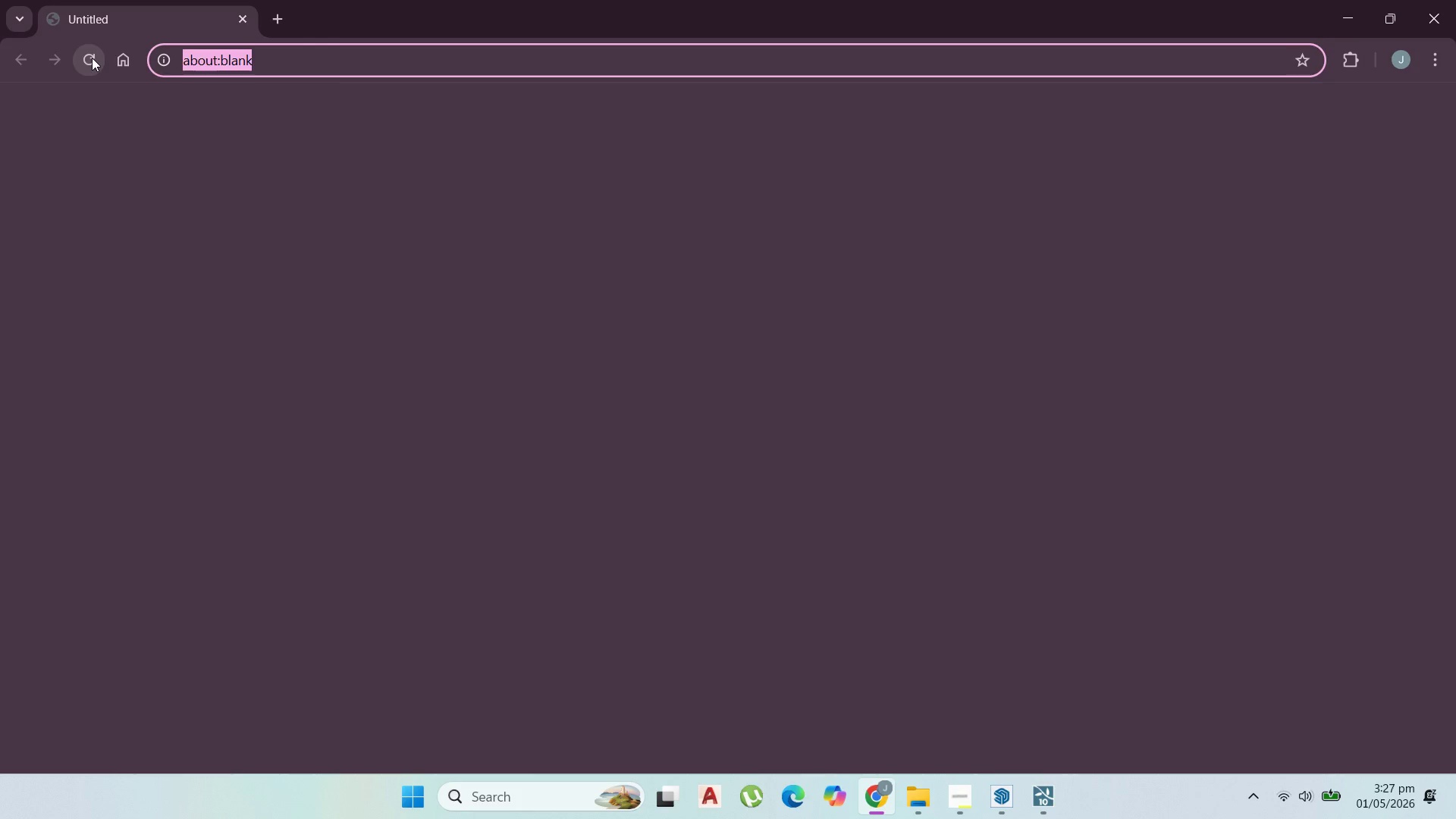 
key(Control+V)
 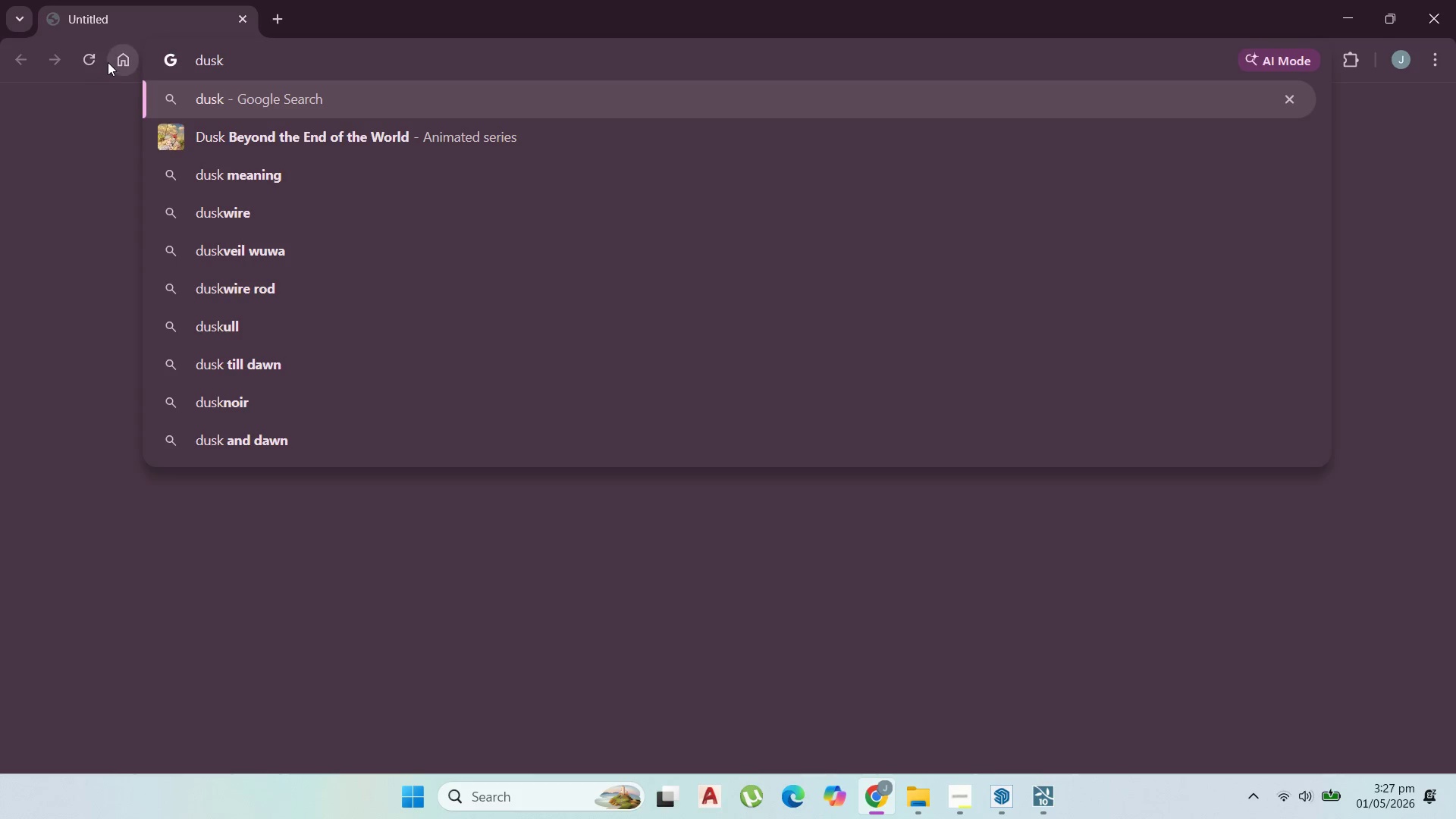 
key(Enter)
 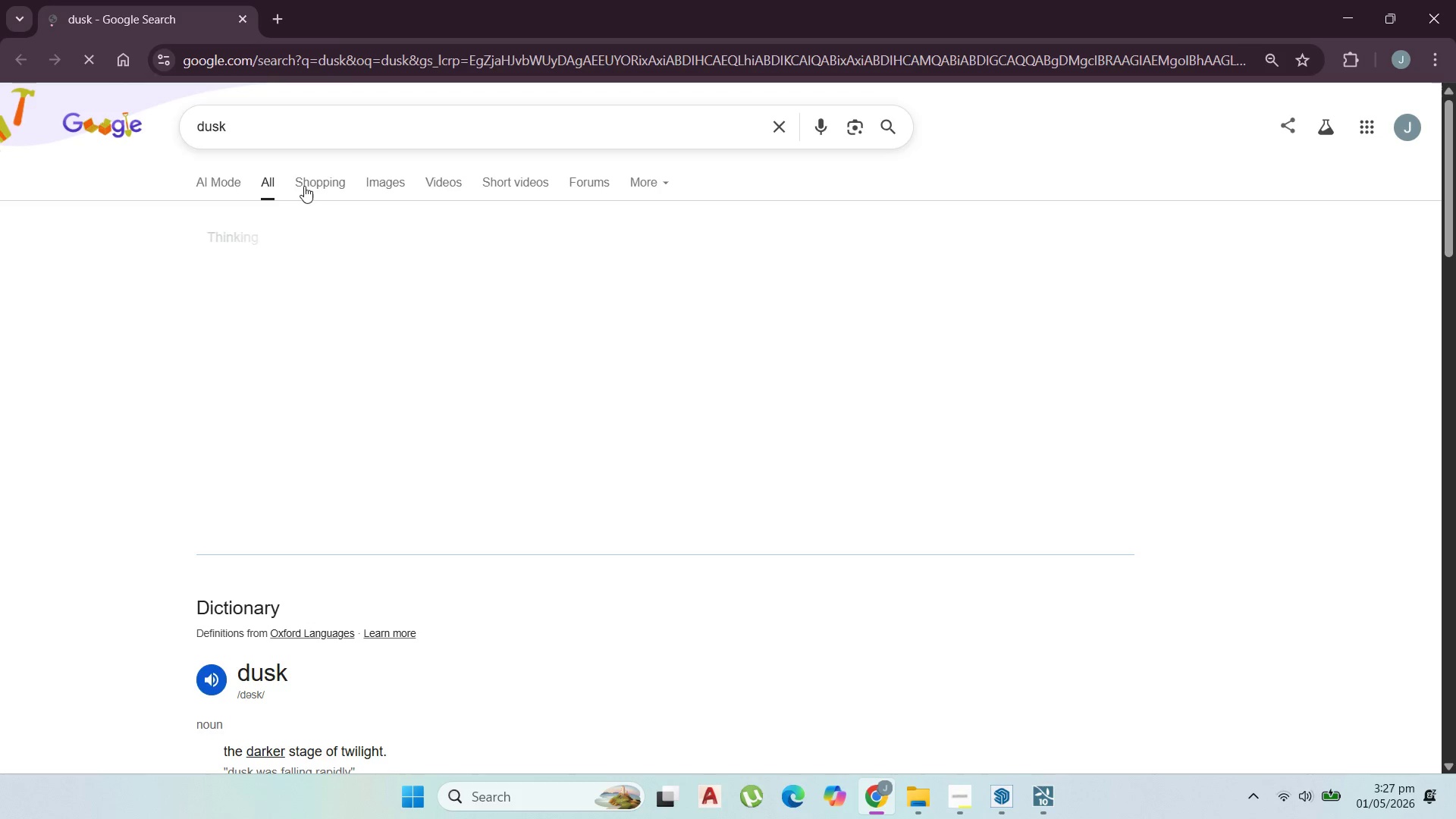 
left_click([372, 184])
 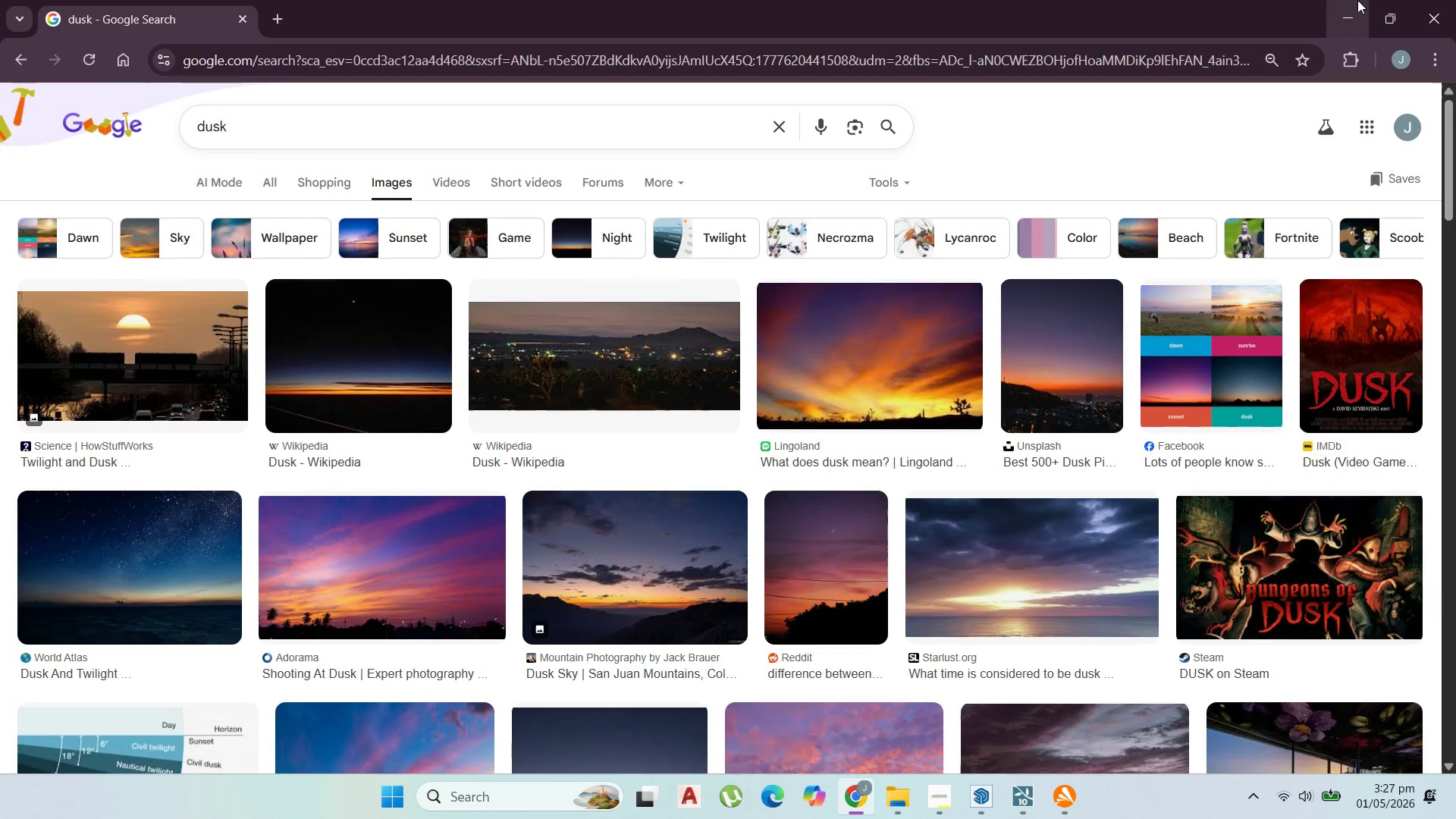 
left_click([1357, 0])